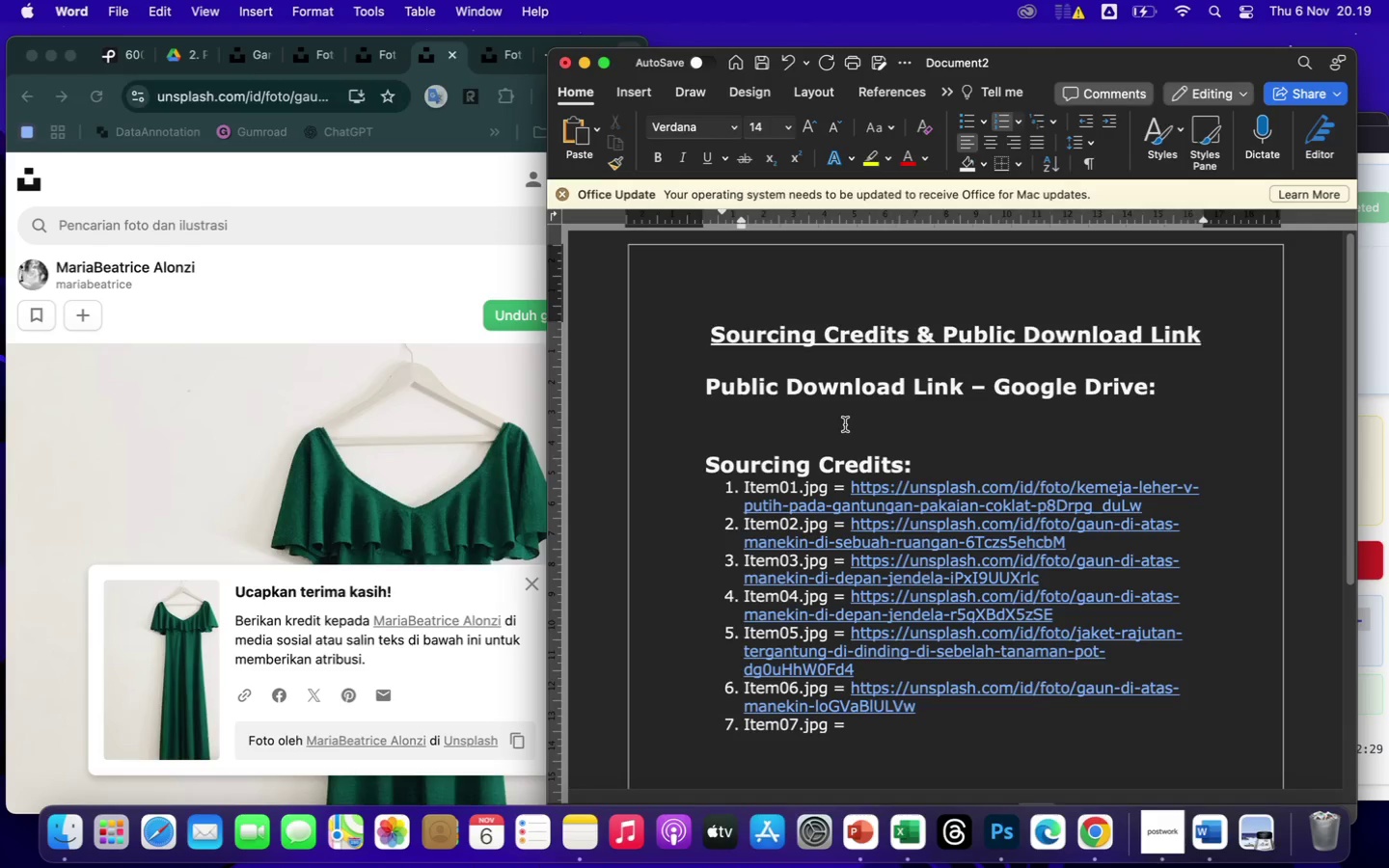 
wait(17.39)
 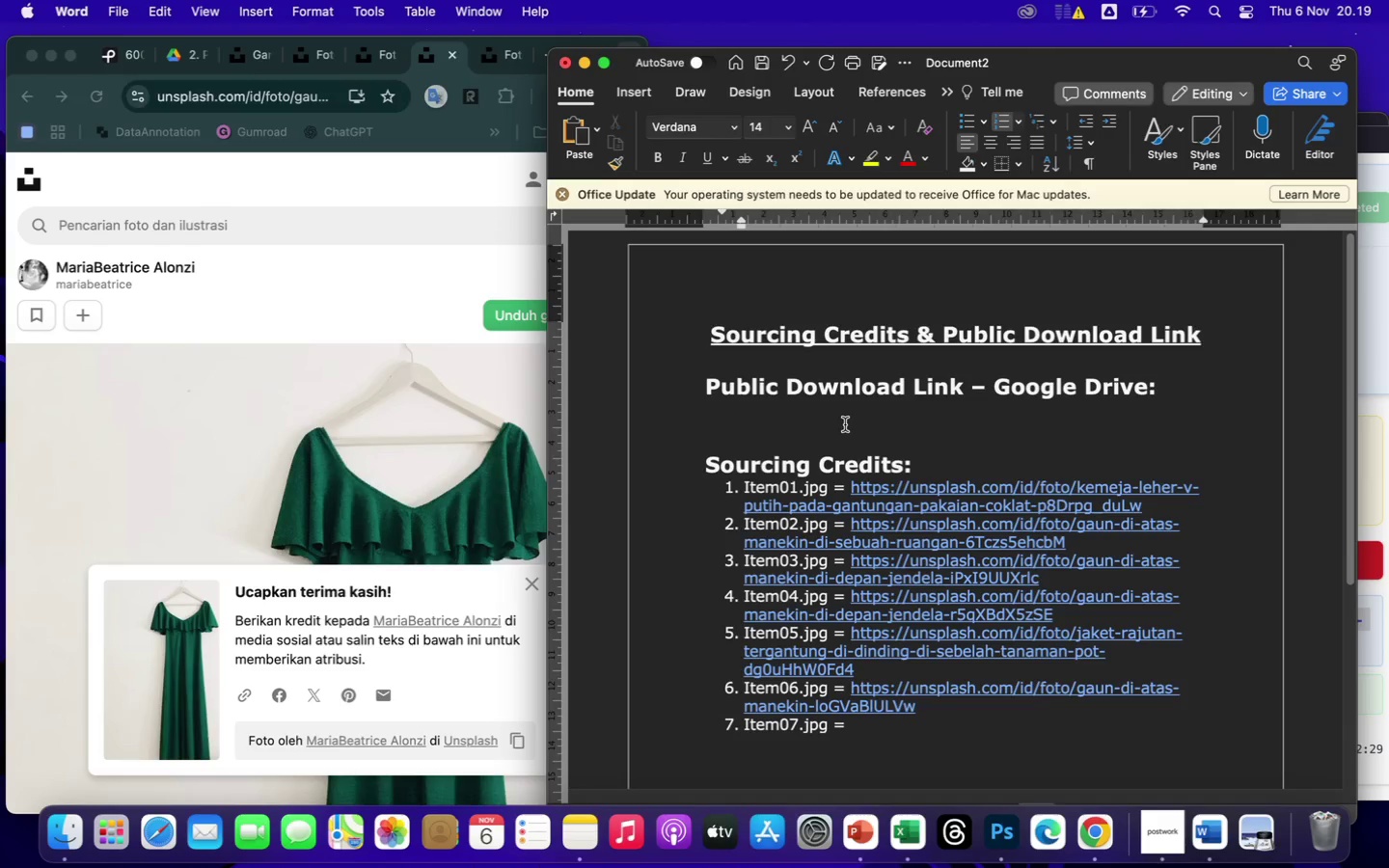 
key(Enter)
 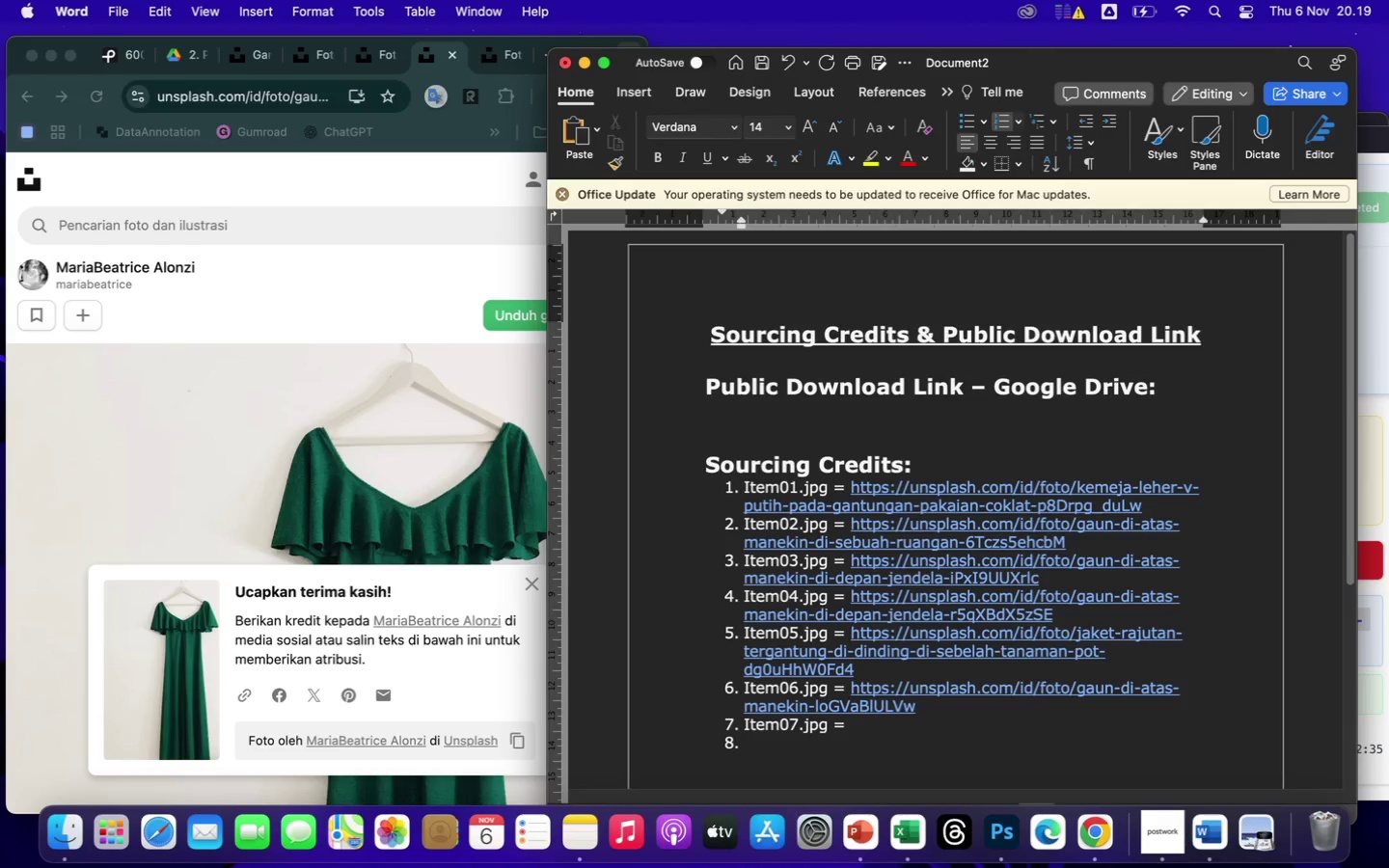 
type(Item08.jpg =)
 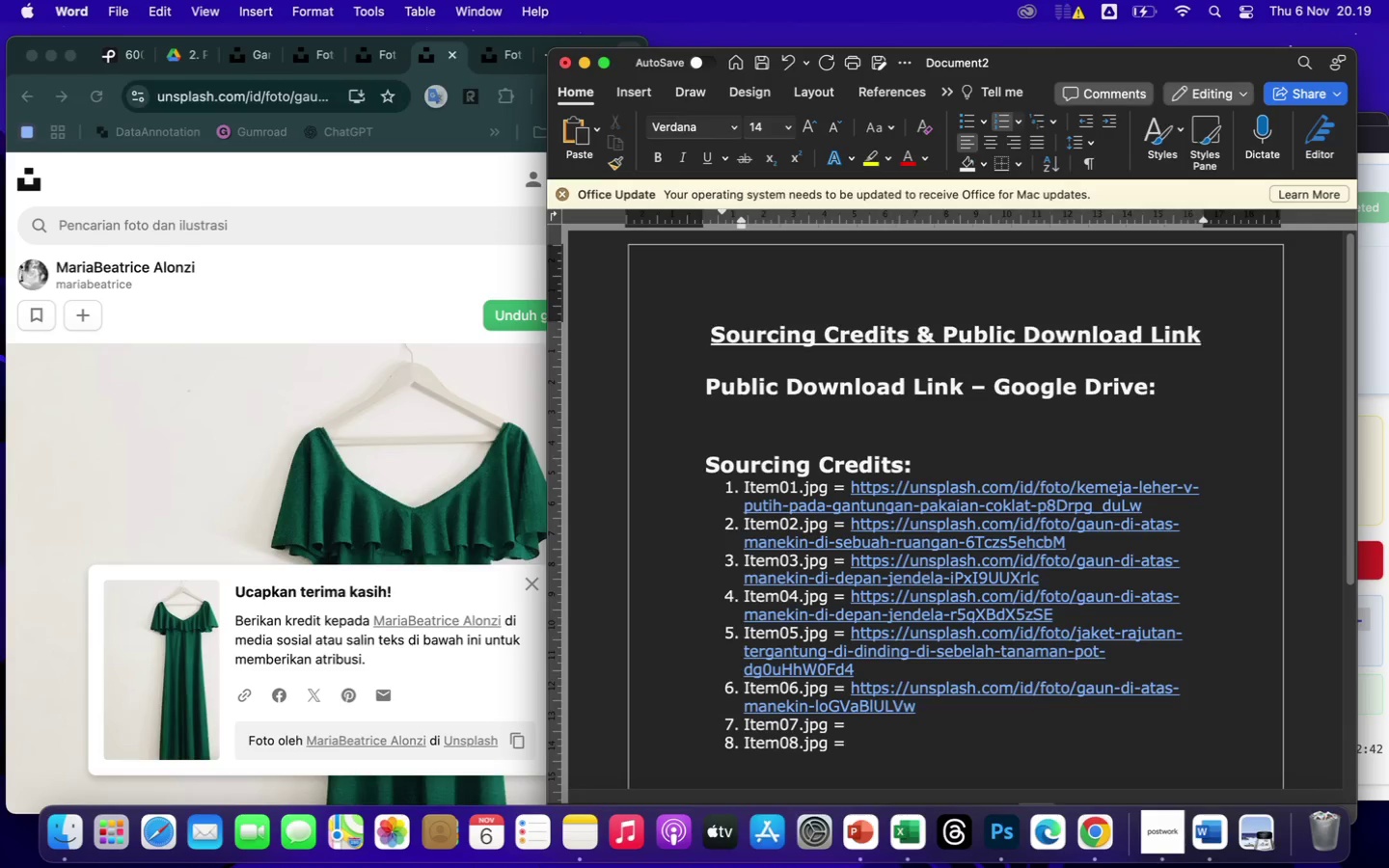 
key(Enter)
 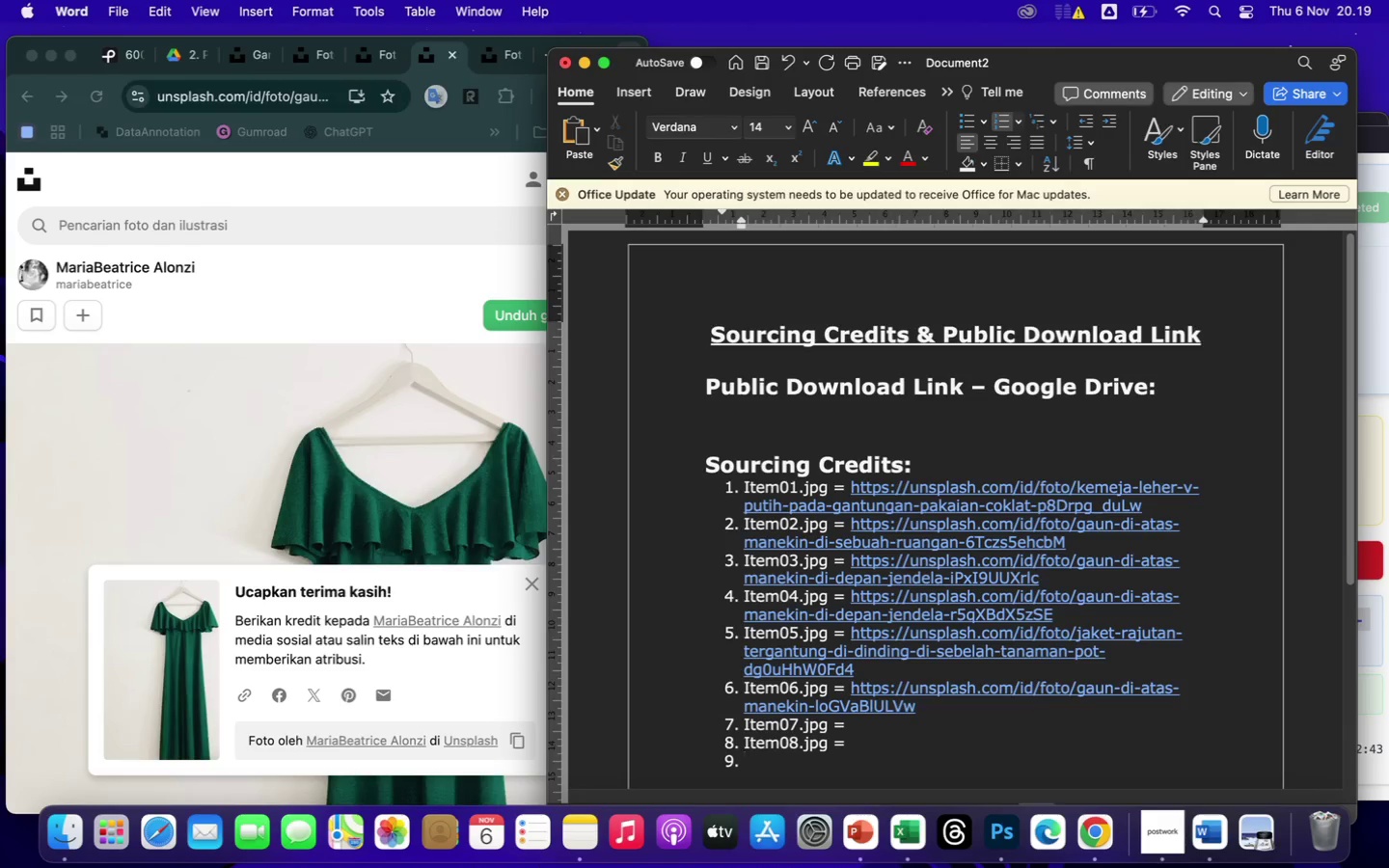 
type(Item09.jpg =)
 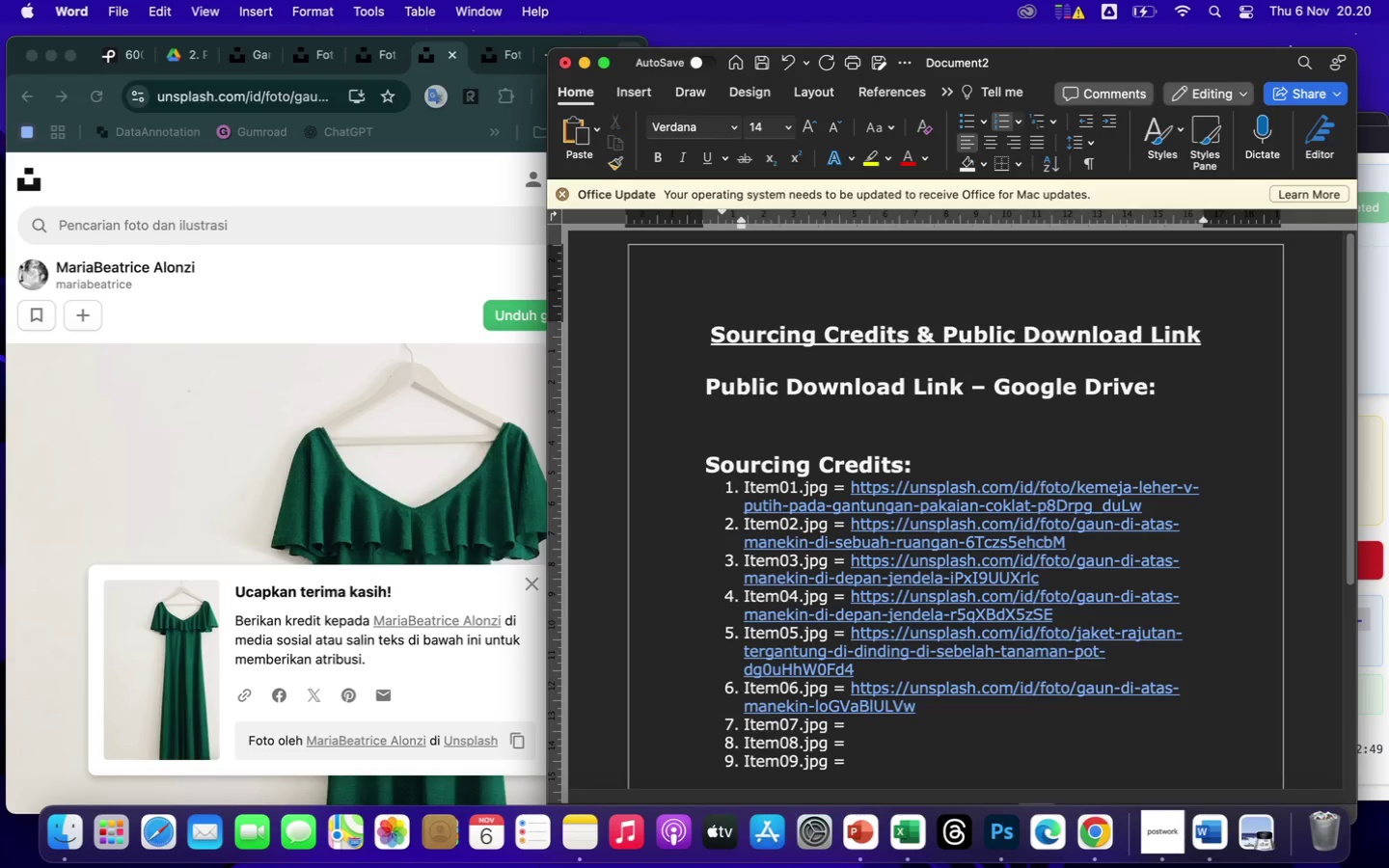 
key(Enter)
 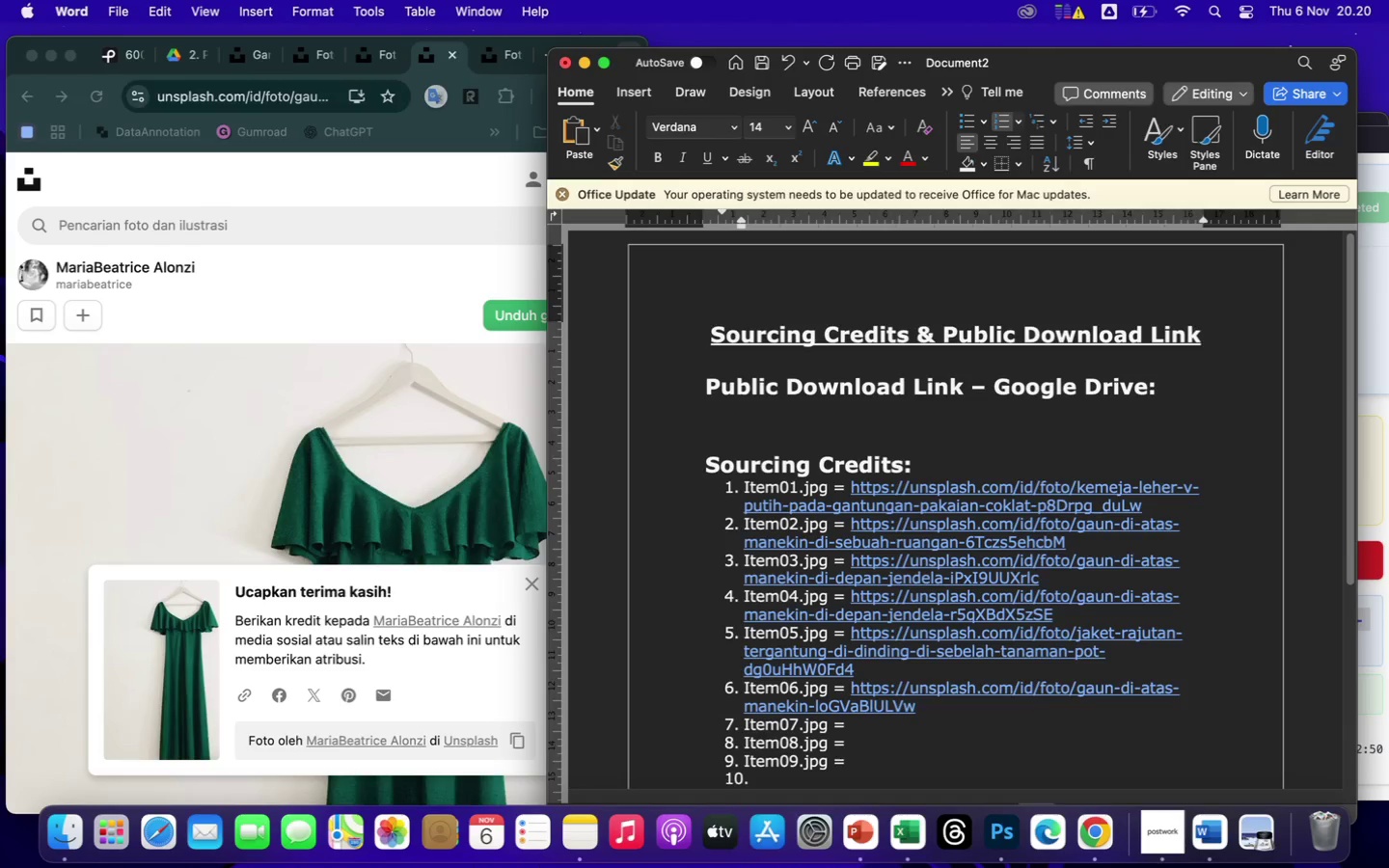 
type(It)
 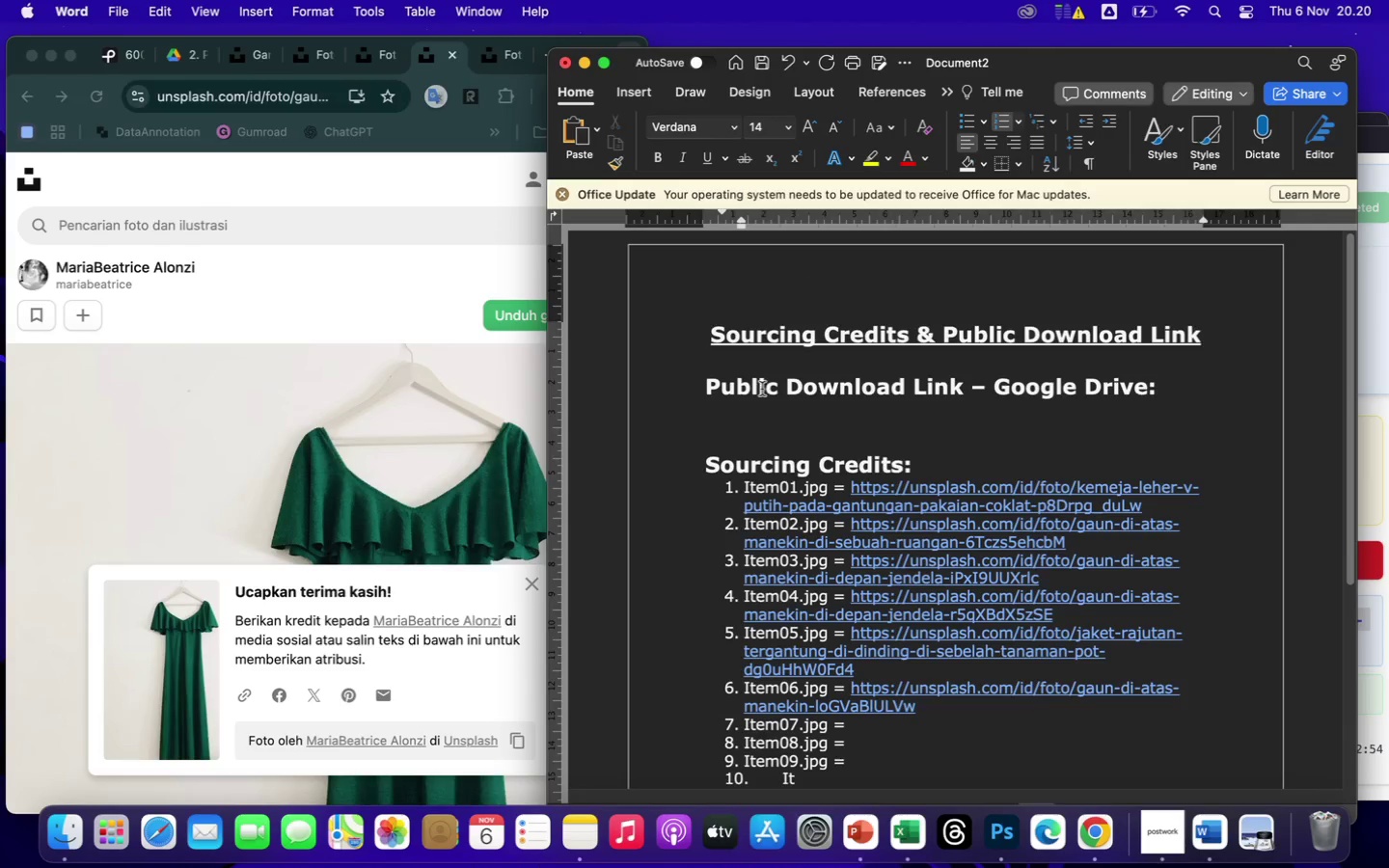 
left_click_drag(start_coordinate=[715, 485], to_coordinate=[858, 778])
 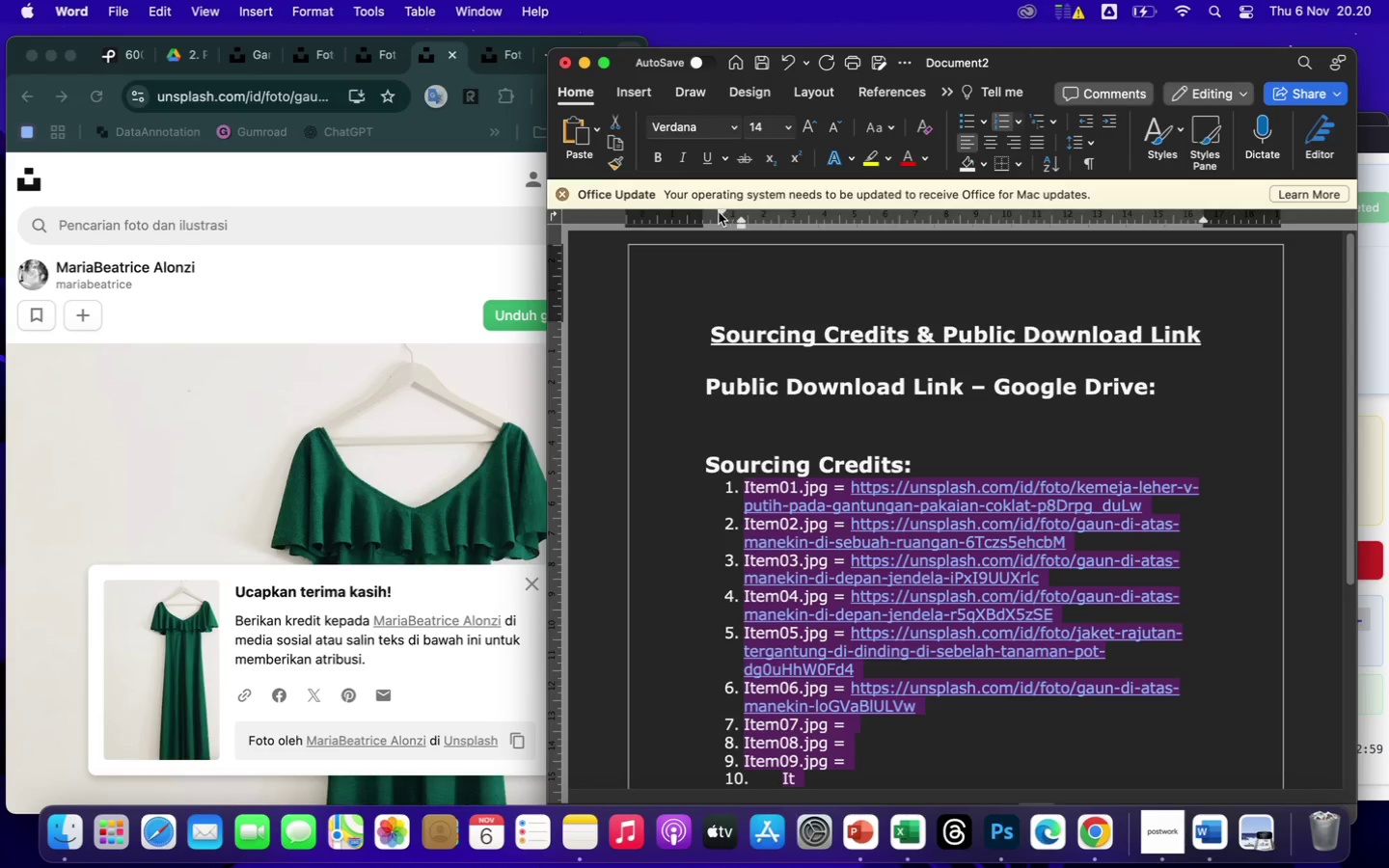 
left_click_drag(start_coordinate=[719, 212], to_coordinate=[710, 211])
 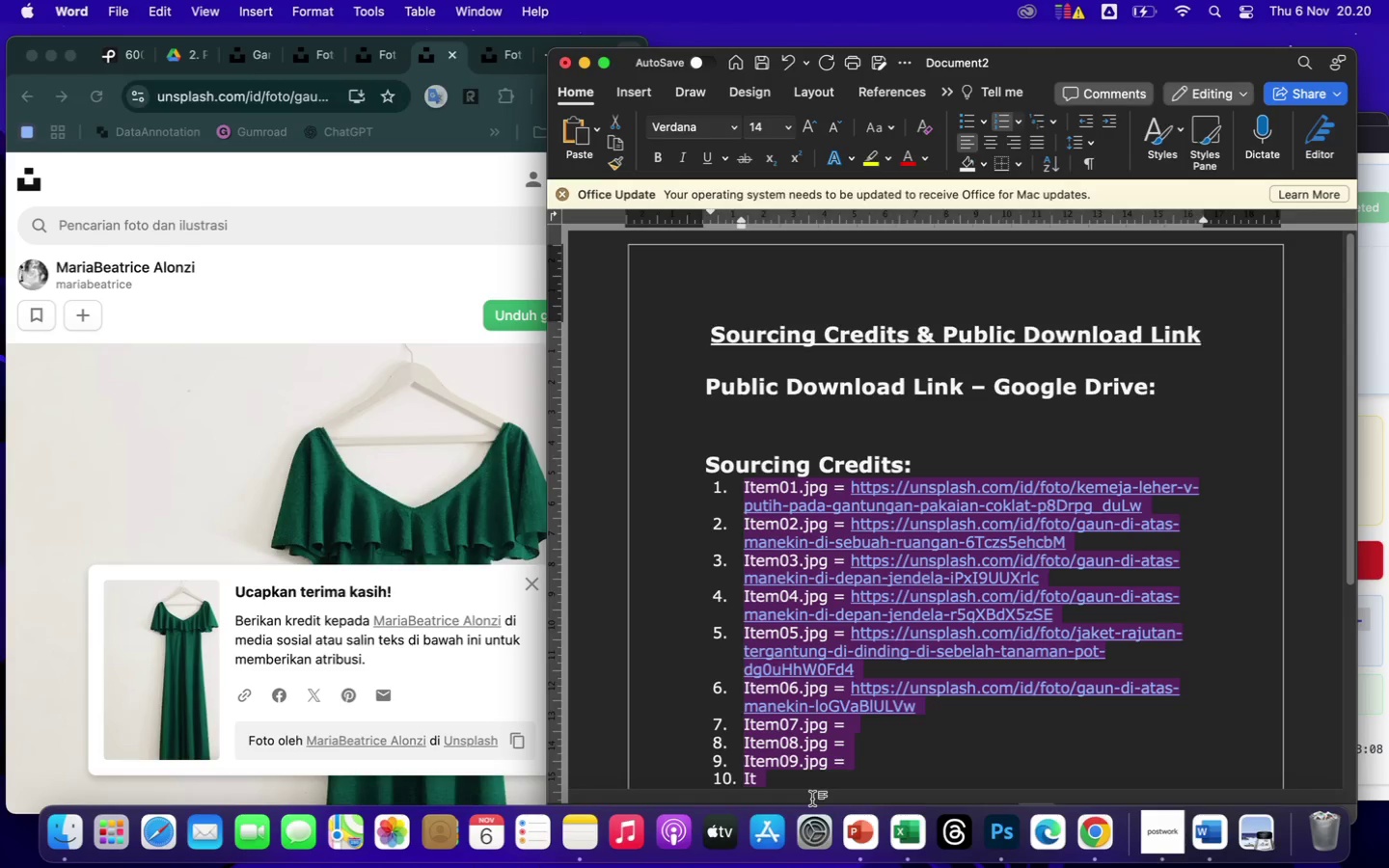 
wait(11.2)
 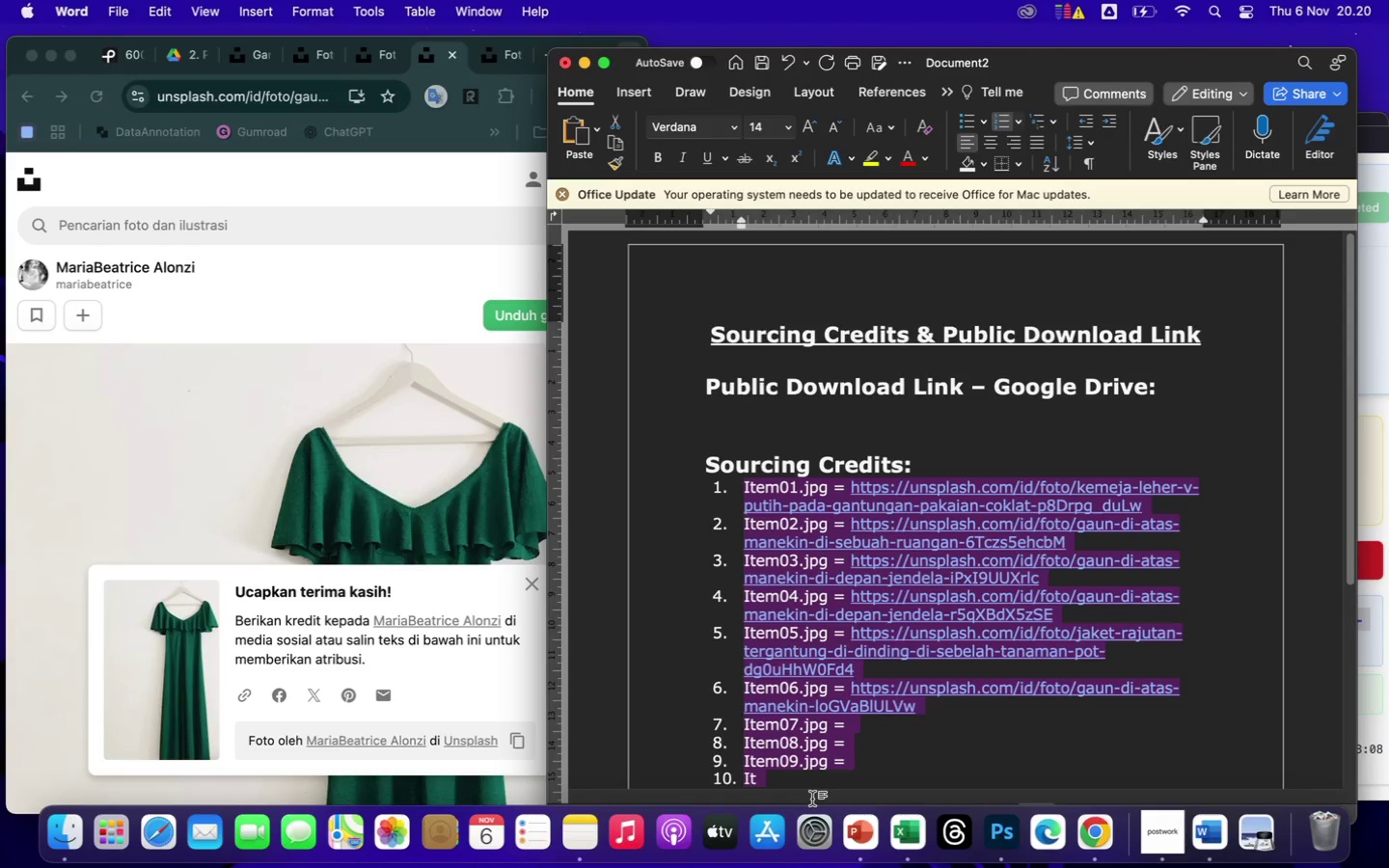 
left_click([835, 780])
 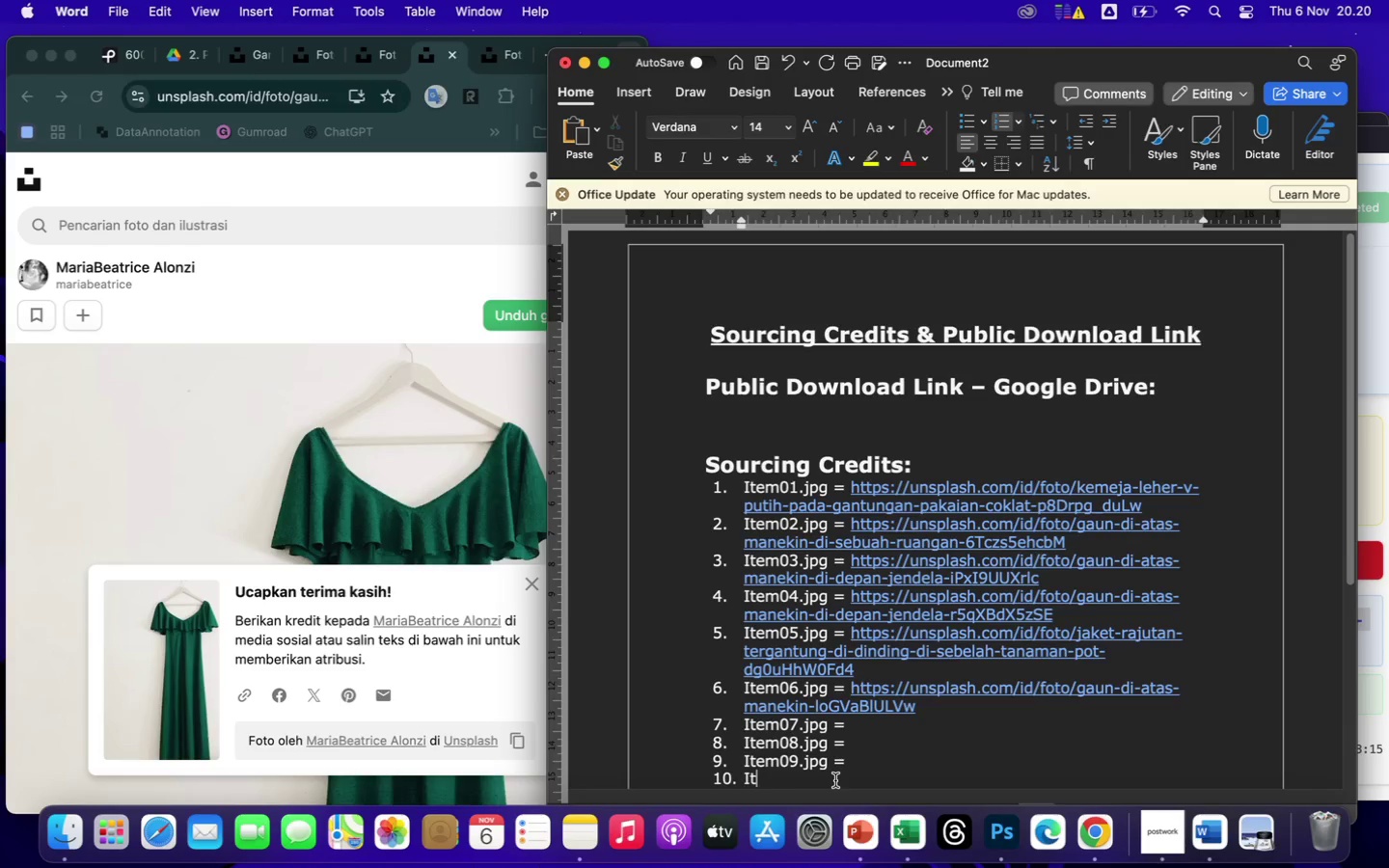 
type(em10.jpg =)
 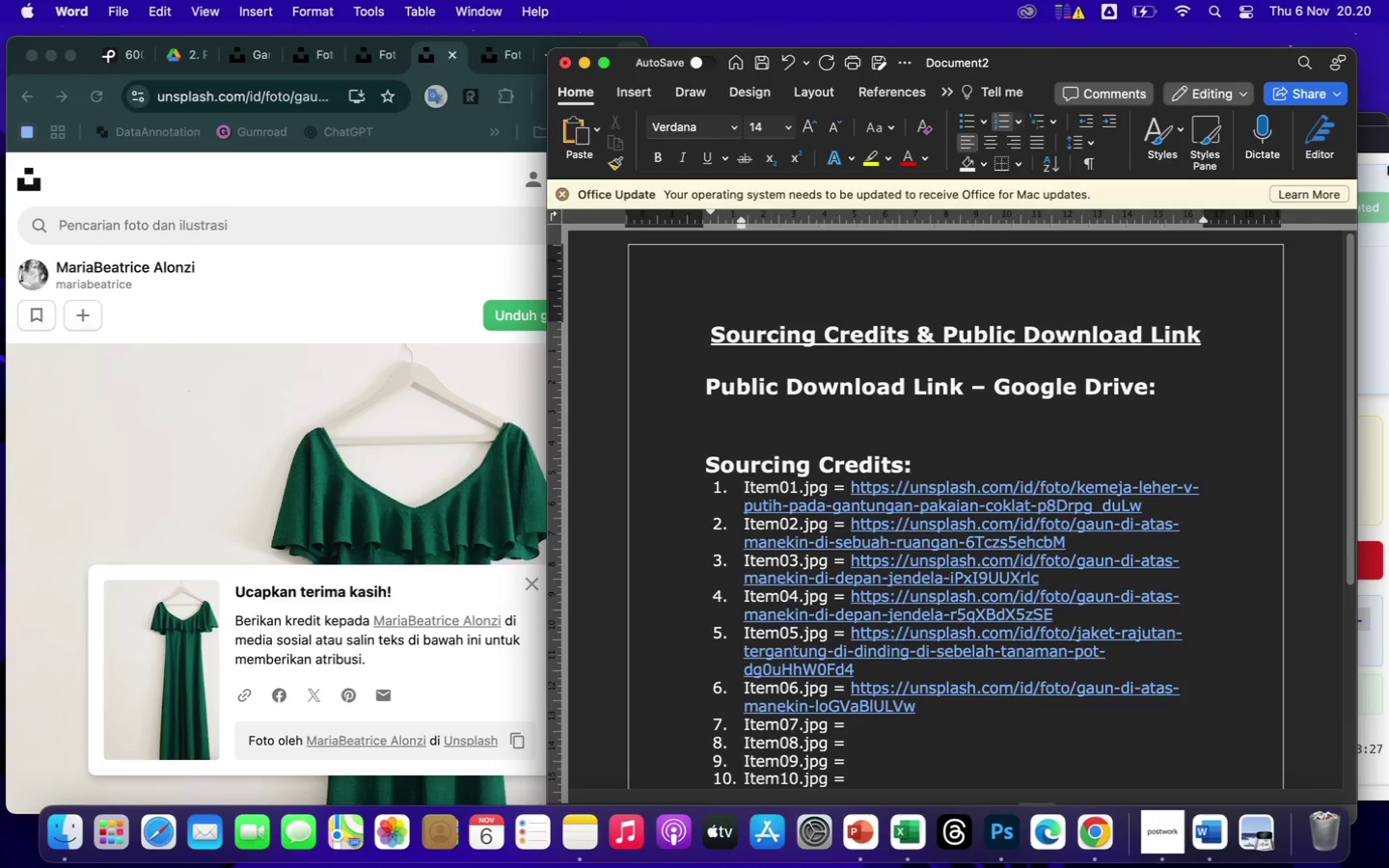 
wait(5.95)
 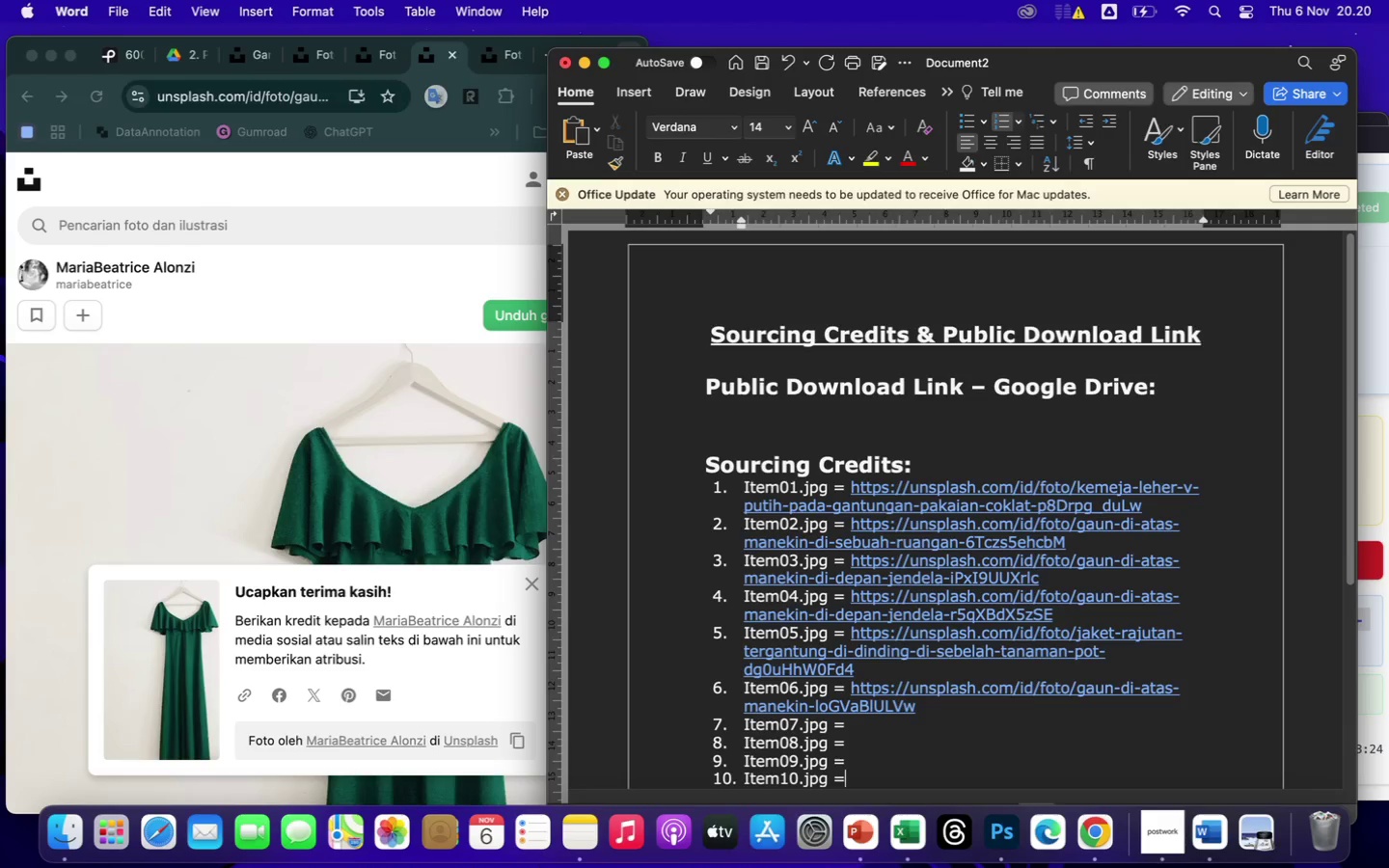 
left_click([1377, 122])